 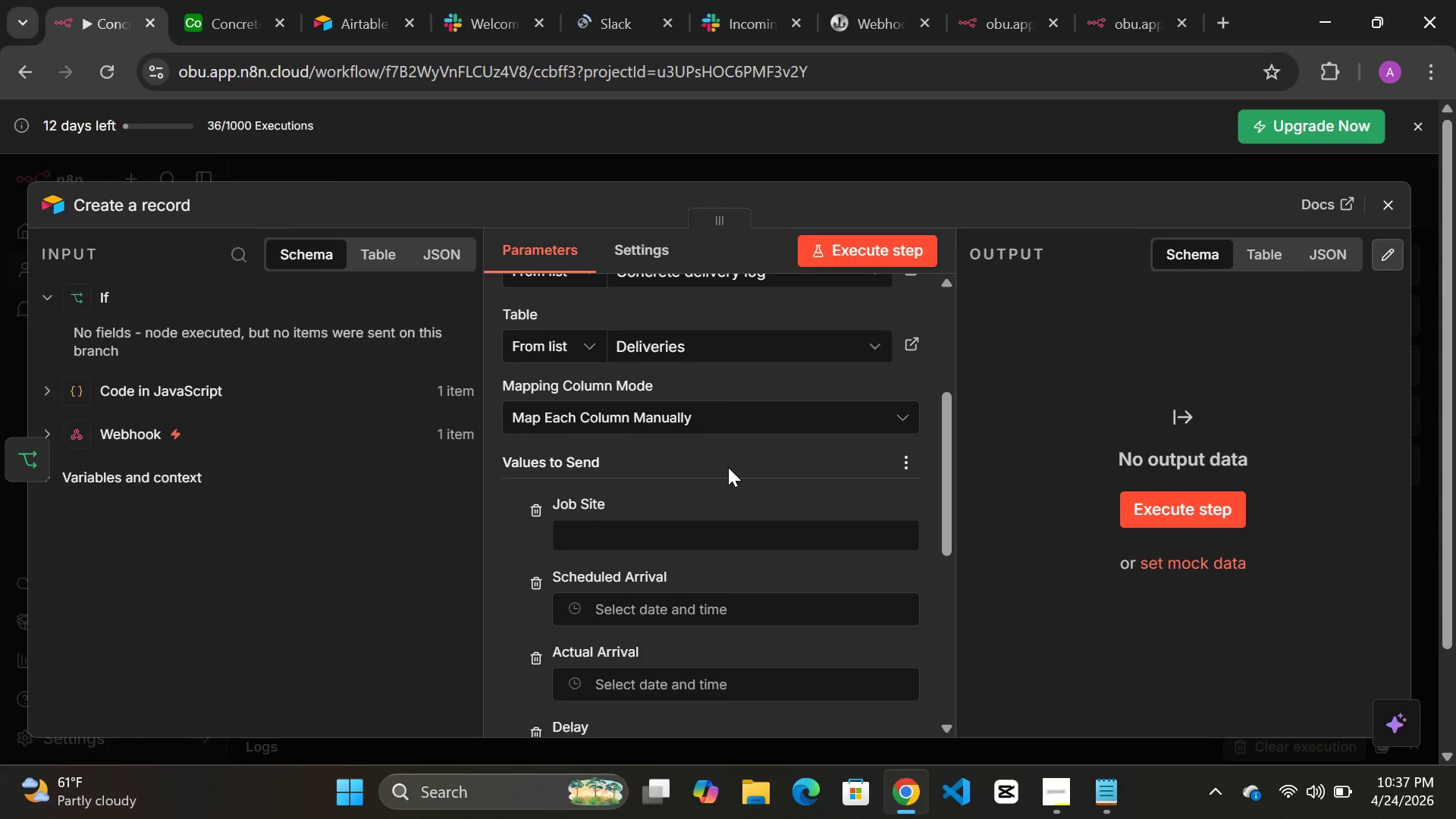 
scroll: coordinate [728, 467], scroll_direction: up, amount: 3.0
 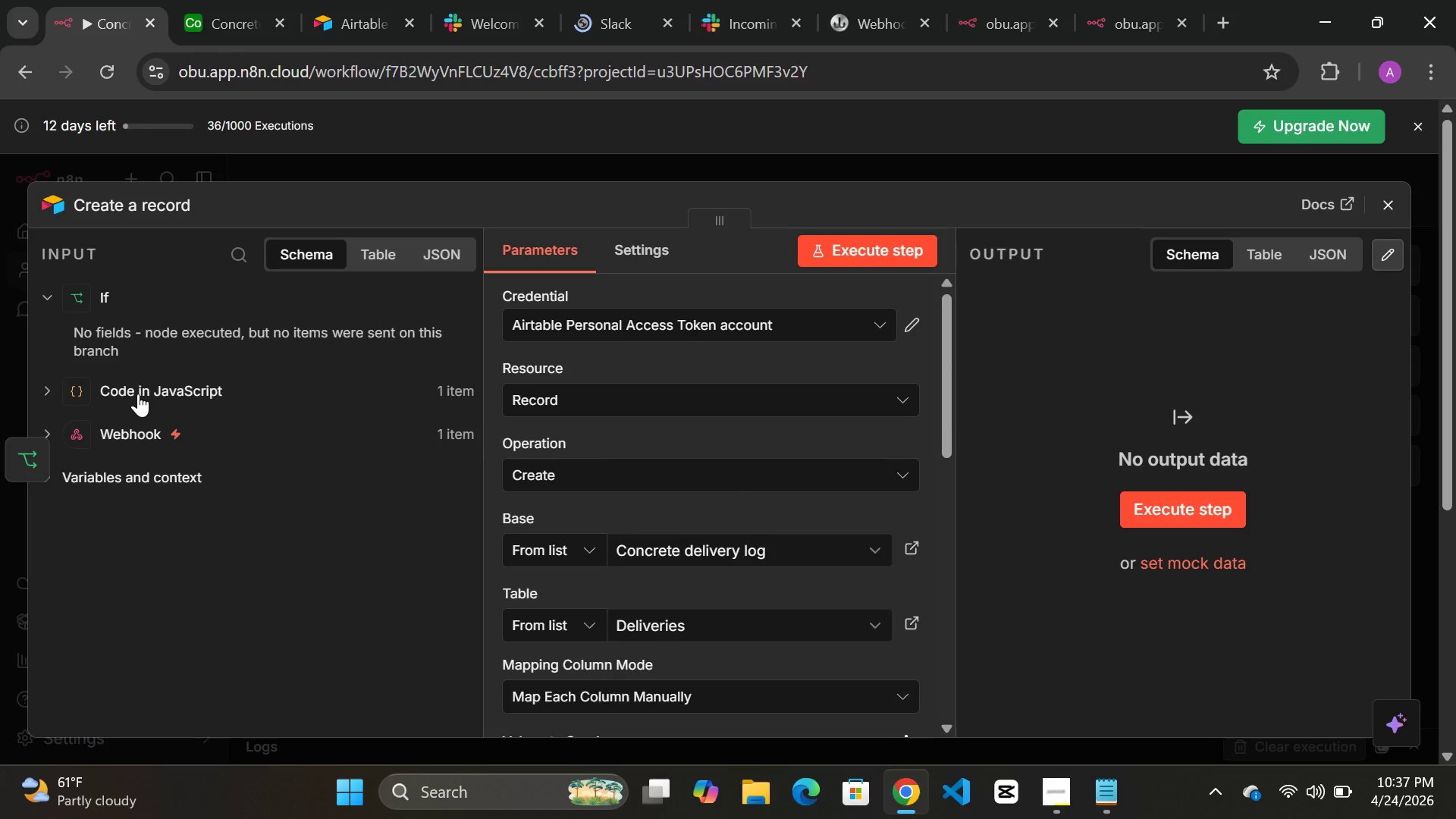 
left_click([138, 394])
 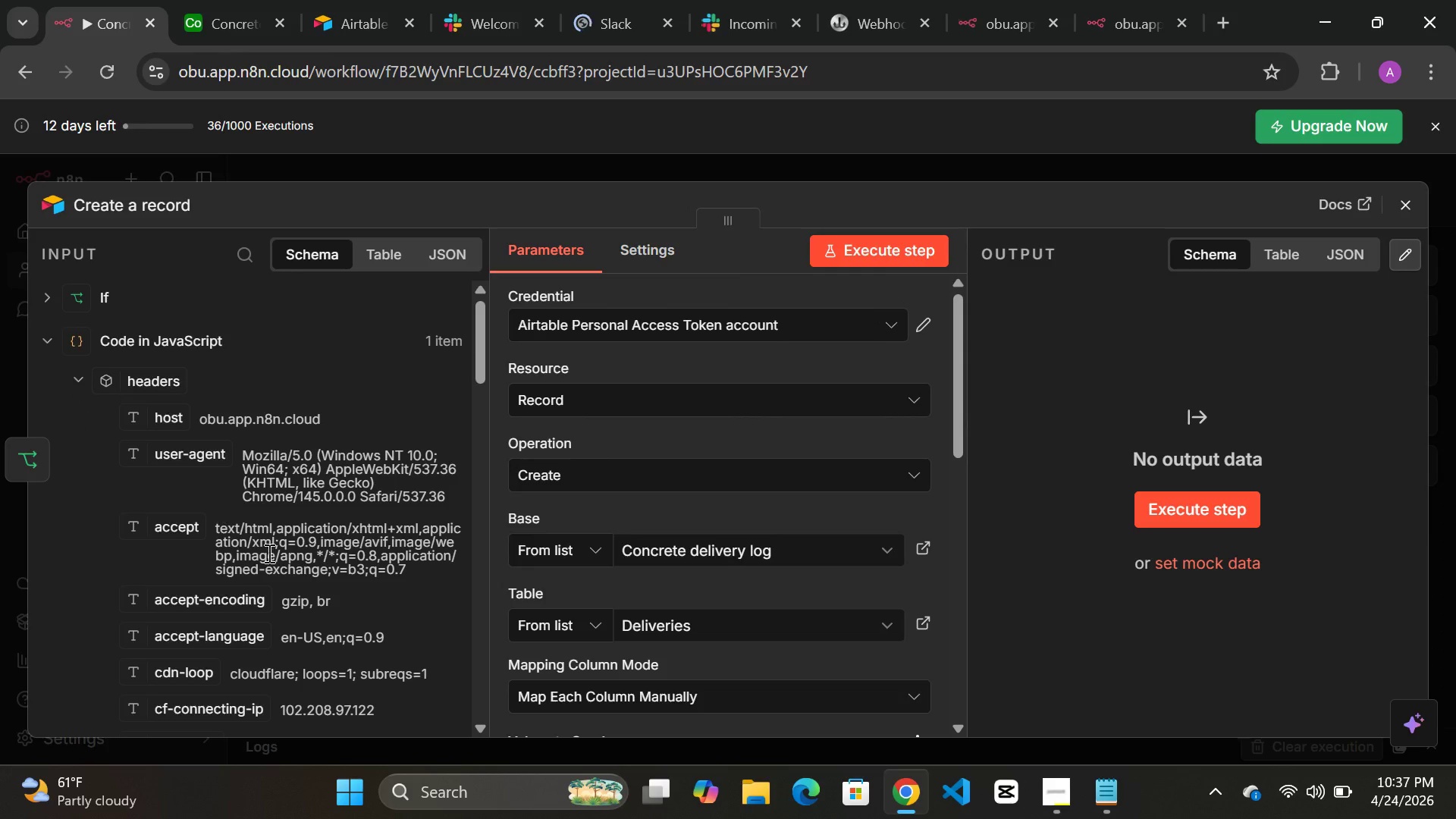 
scroll: coordinate [349, 515], scroll_direction: down, amount: 19.0
 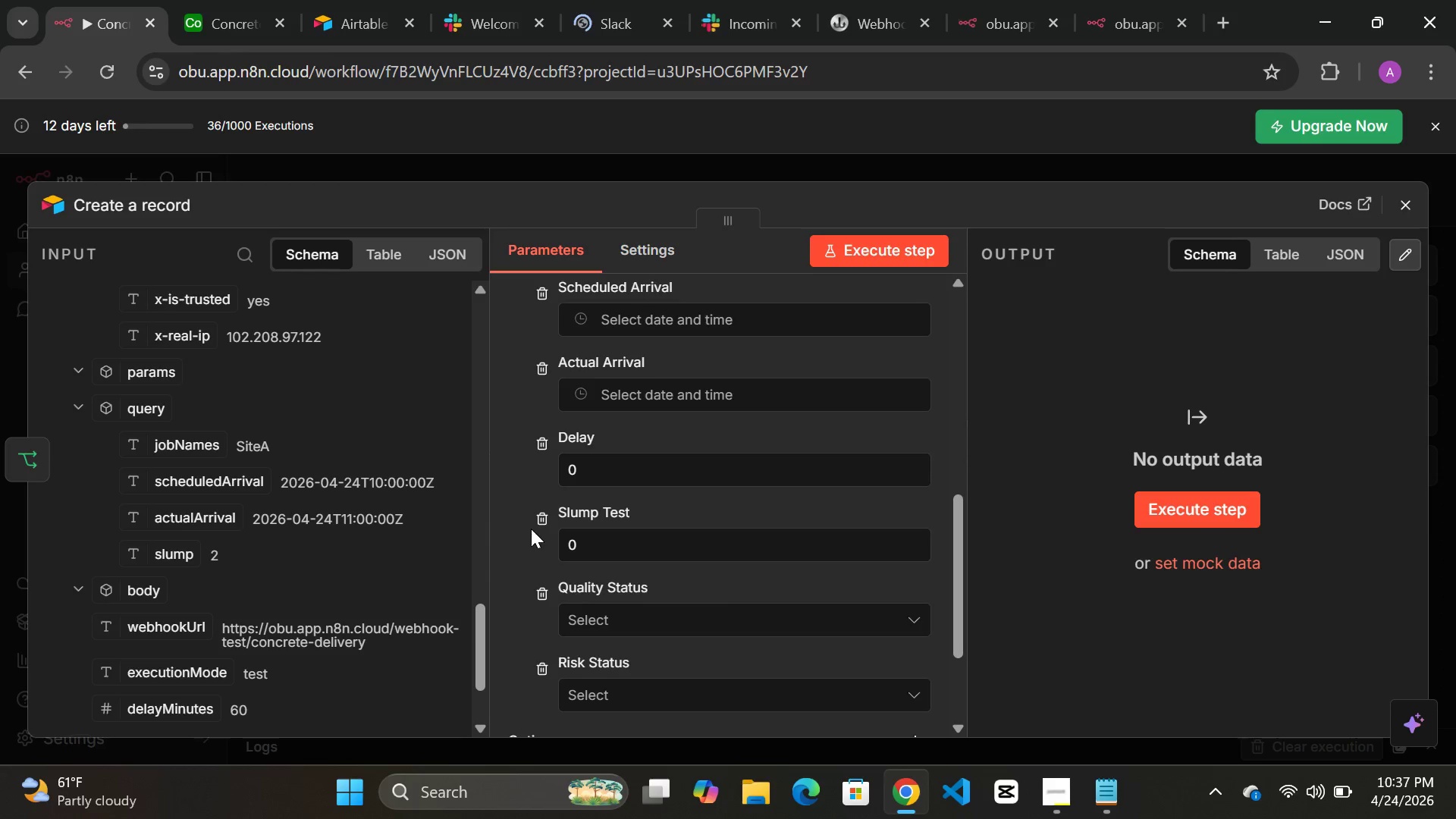 
scroll: coordinate [593, 516], scroll_direction: none, amount: 0.0
 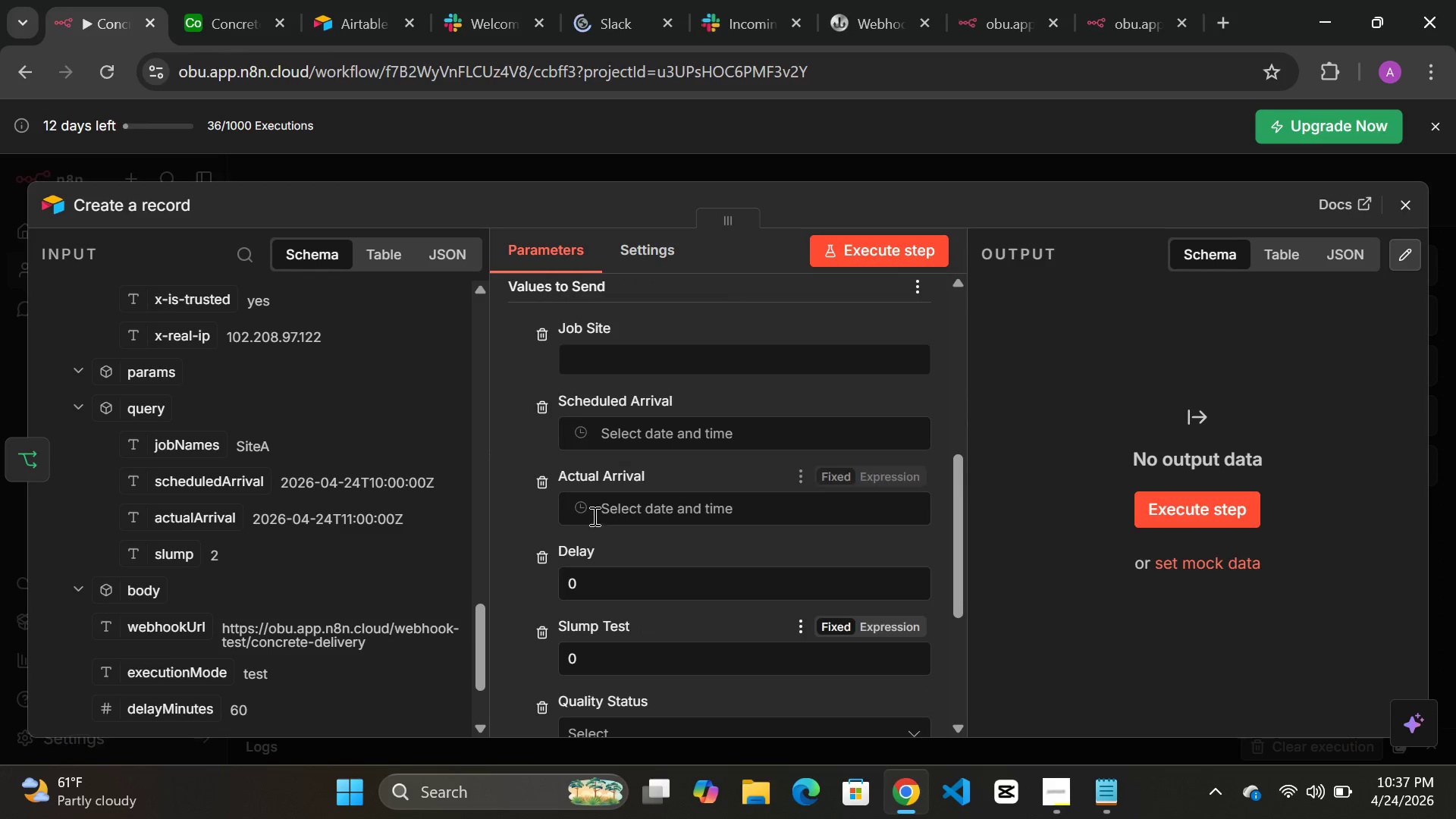 
scroll: coordinate [593, 516], scroll_direction: up, amount: 1.0
 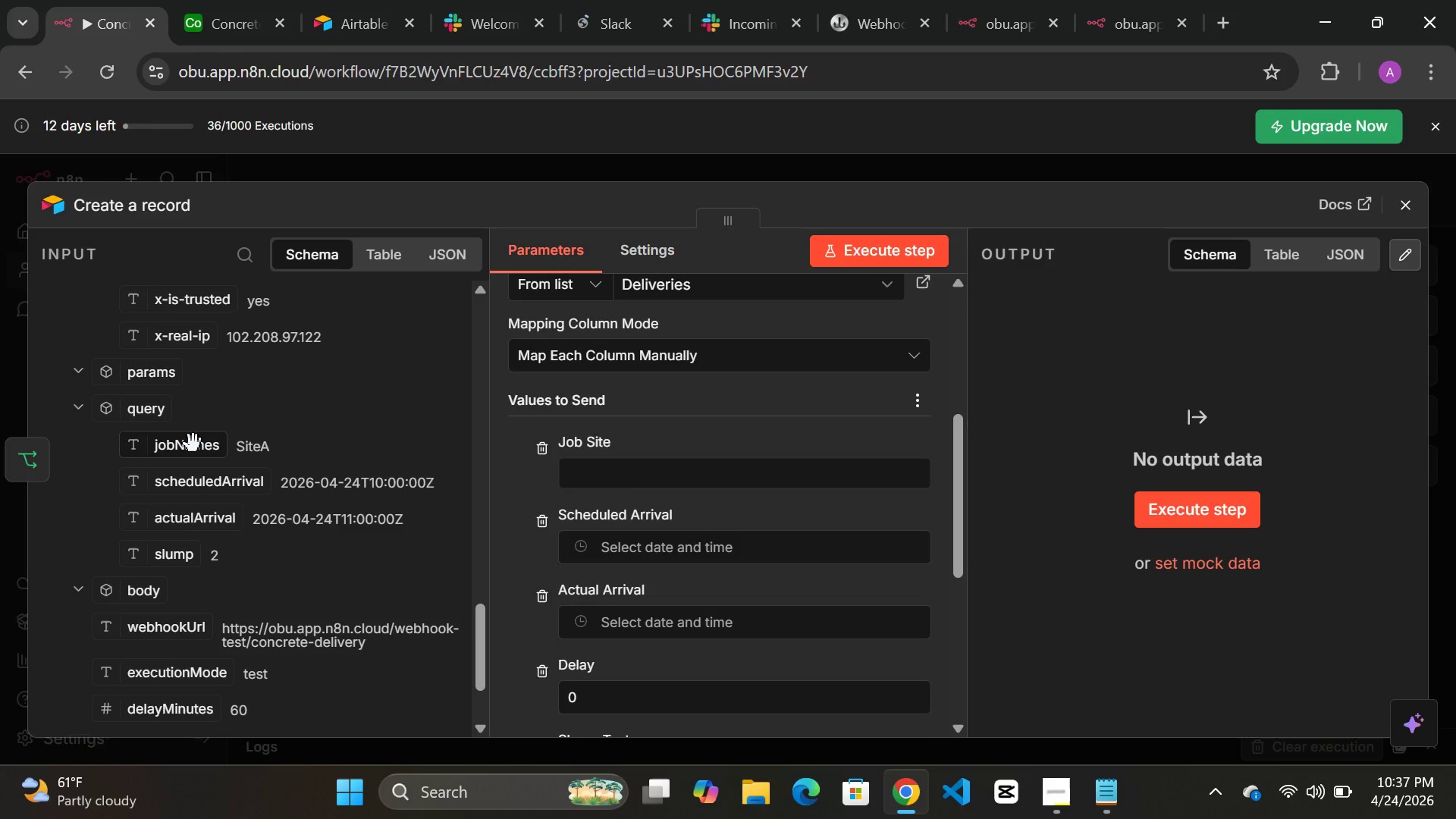 
left_click_drag(start_coordinate=[193, 447], to_coordinate=[585, 476])
 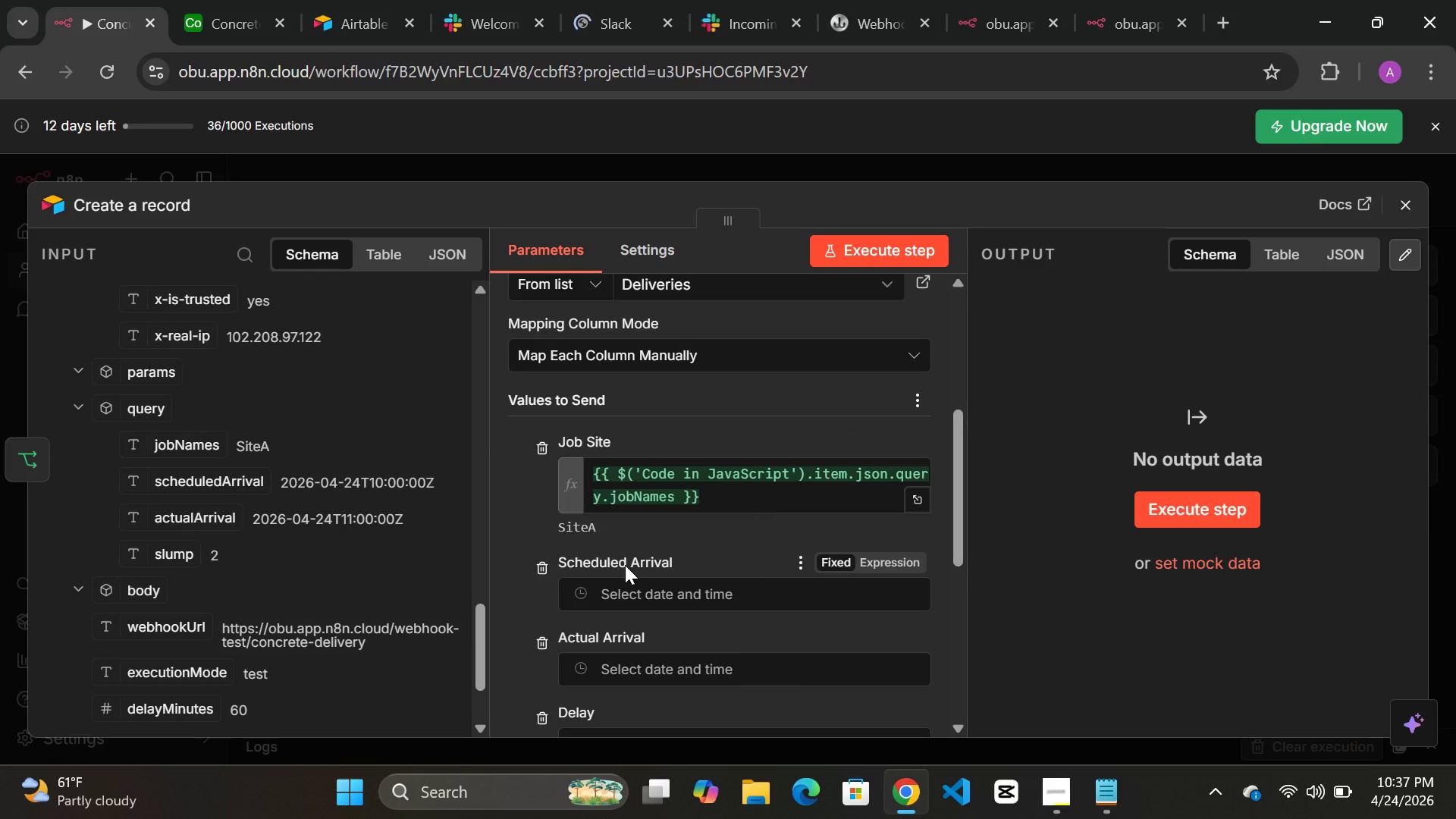 
scroll: coordinate [625, 565], scroll_direction: none, amount: 0.0
 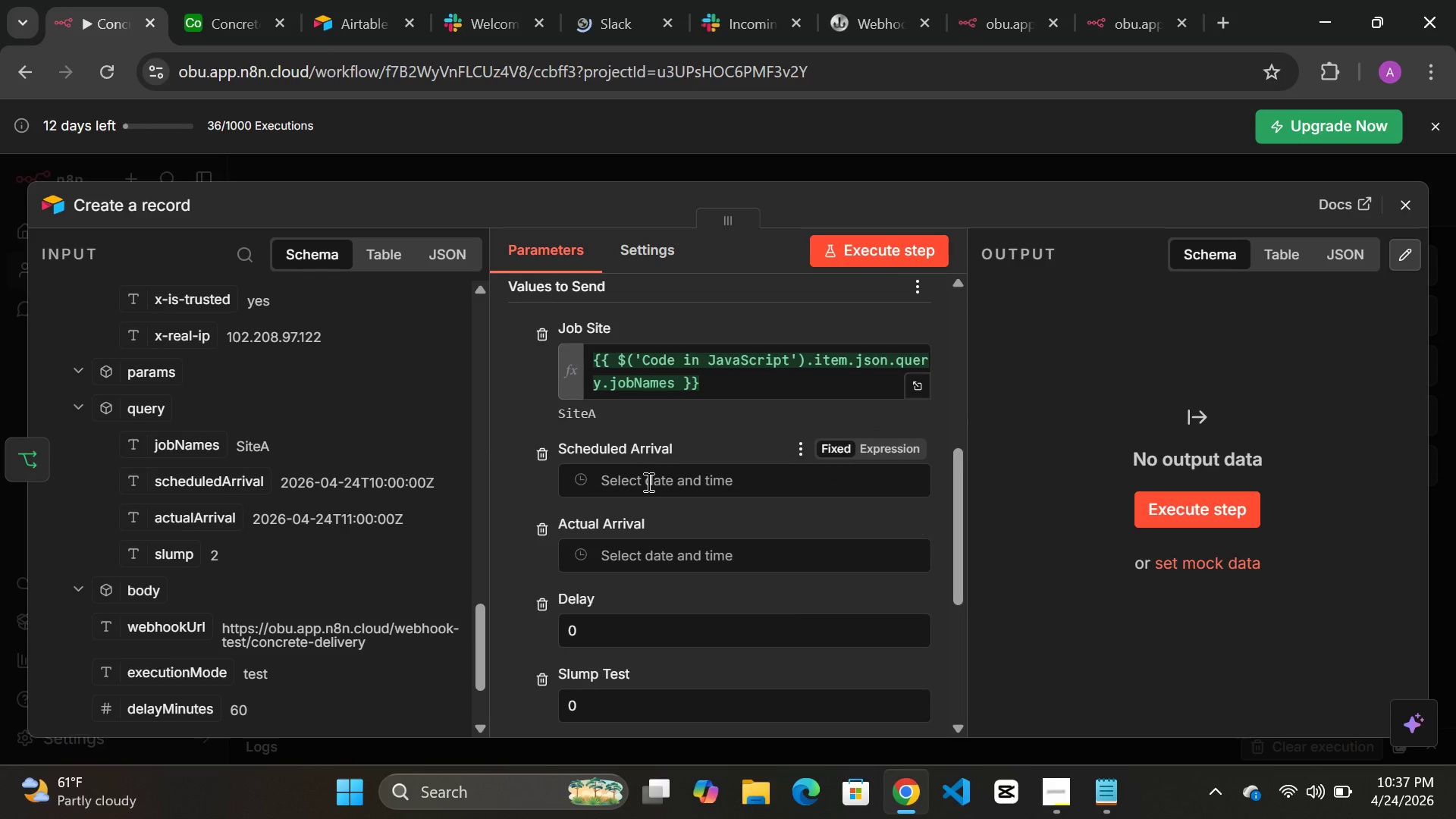 
left_click([647, 482])
 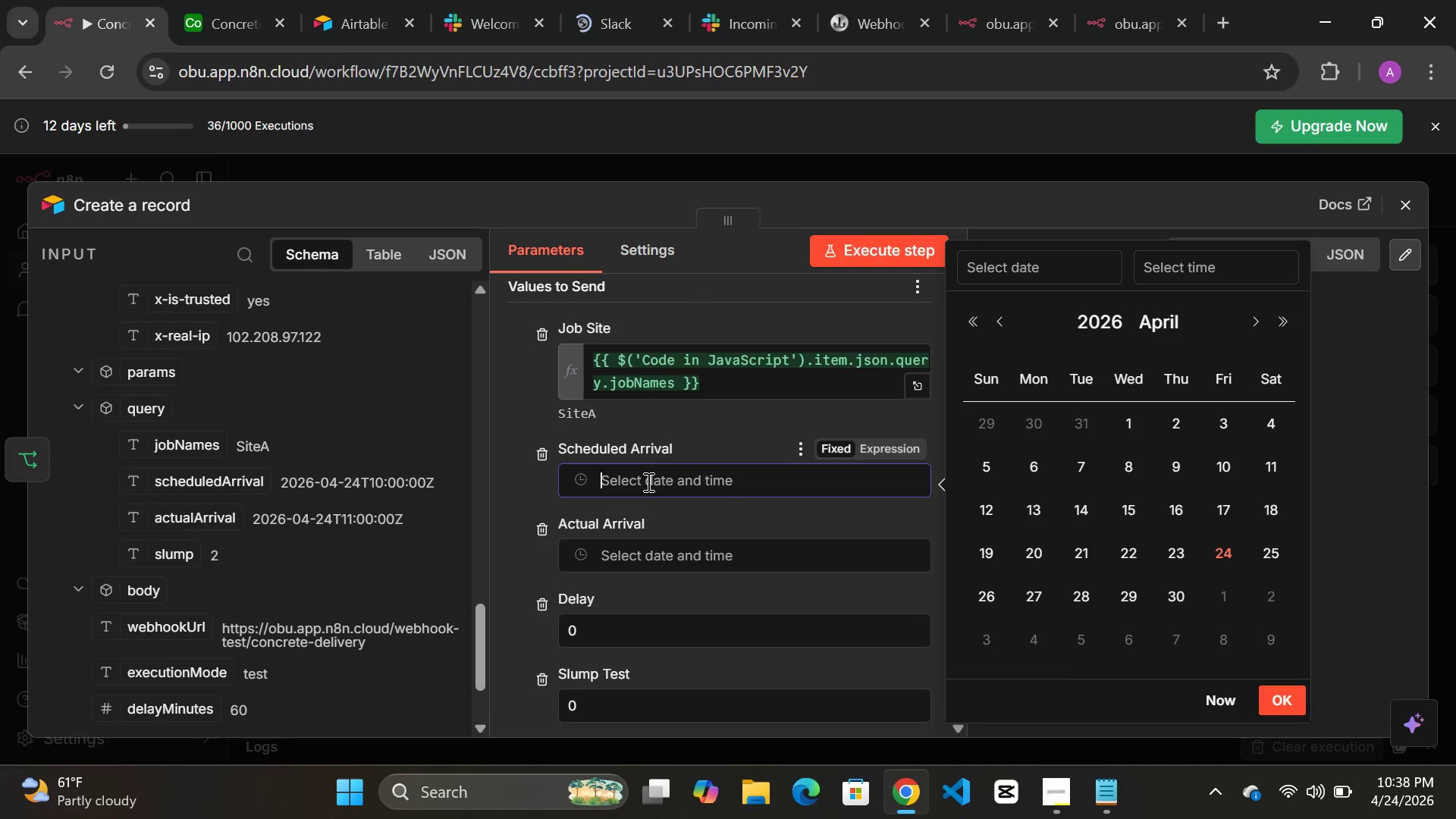 
left_click([647, 482])
 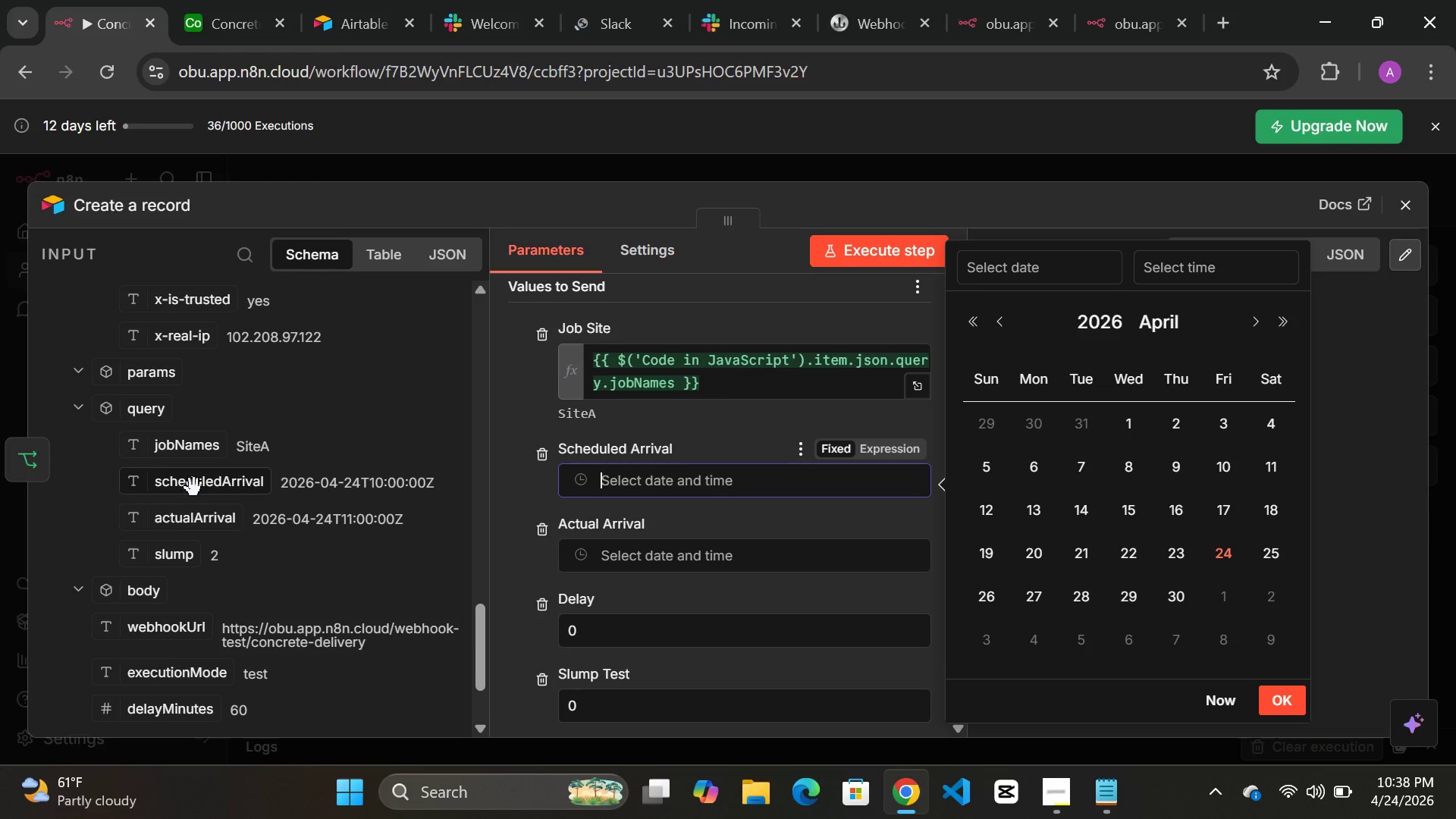 
left_click_drag(start_coordinate=[194, 482], to_coordinate=[651, 494])
 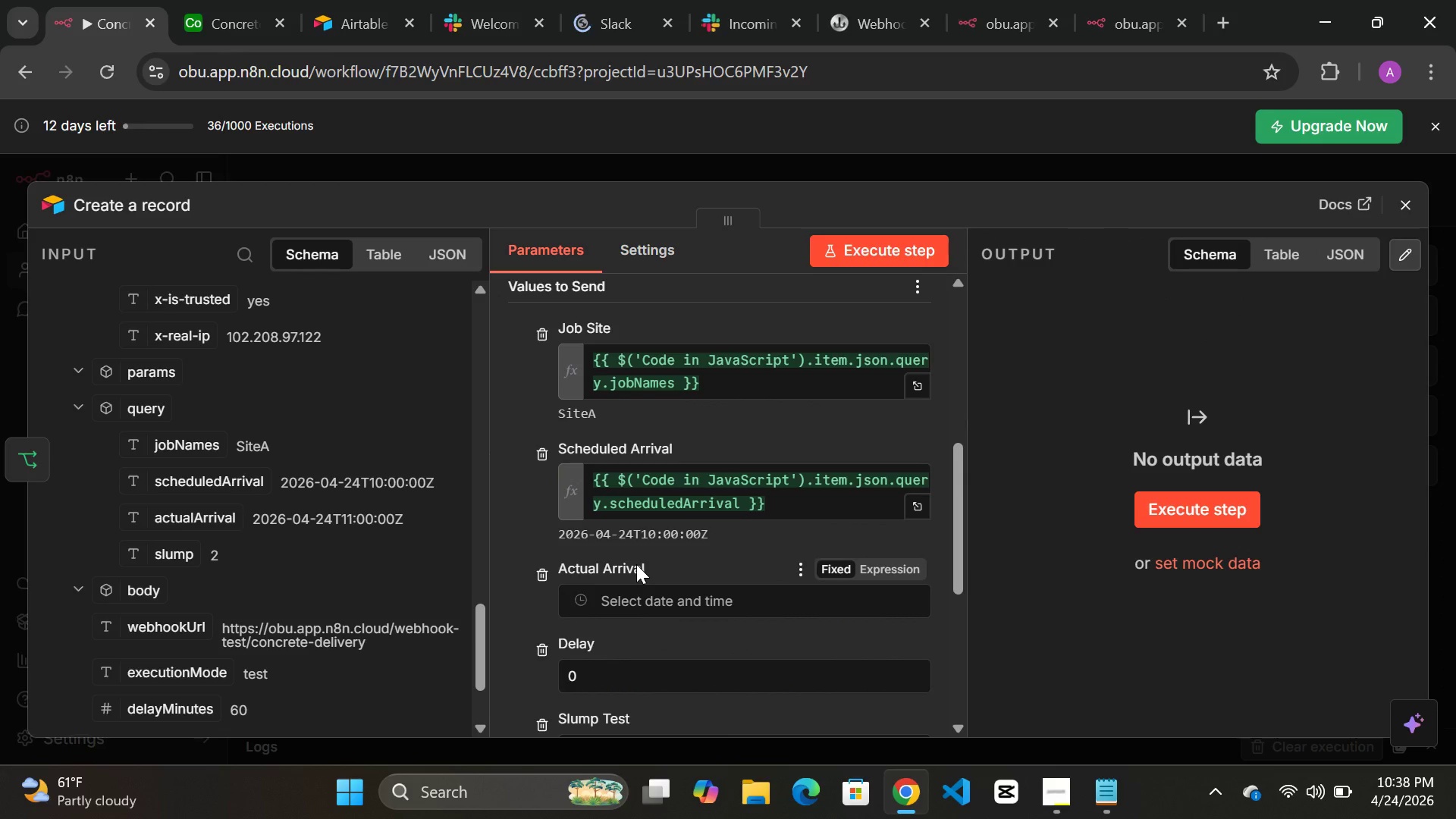 
scroll: coordinate [636, 564], scroll_direction: down, amount: 1.0
 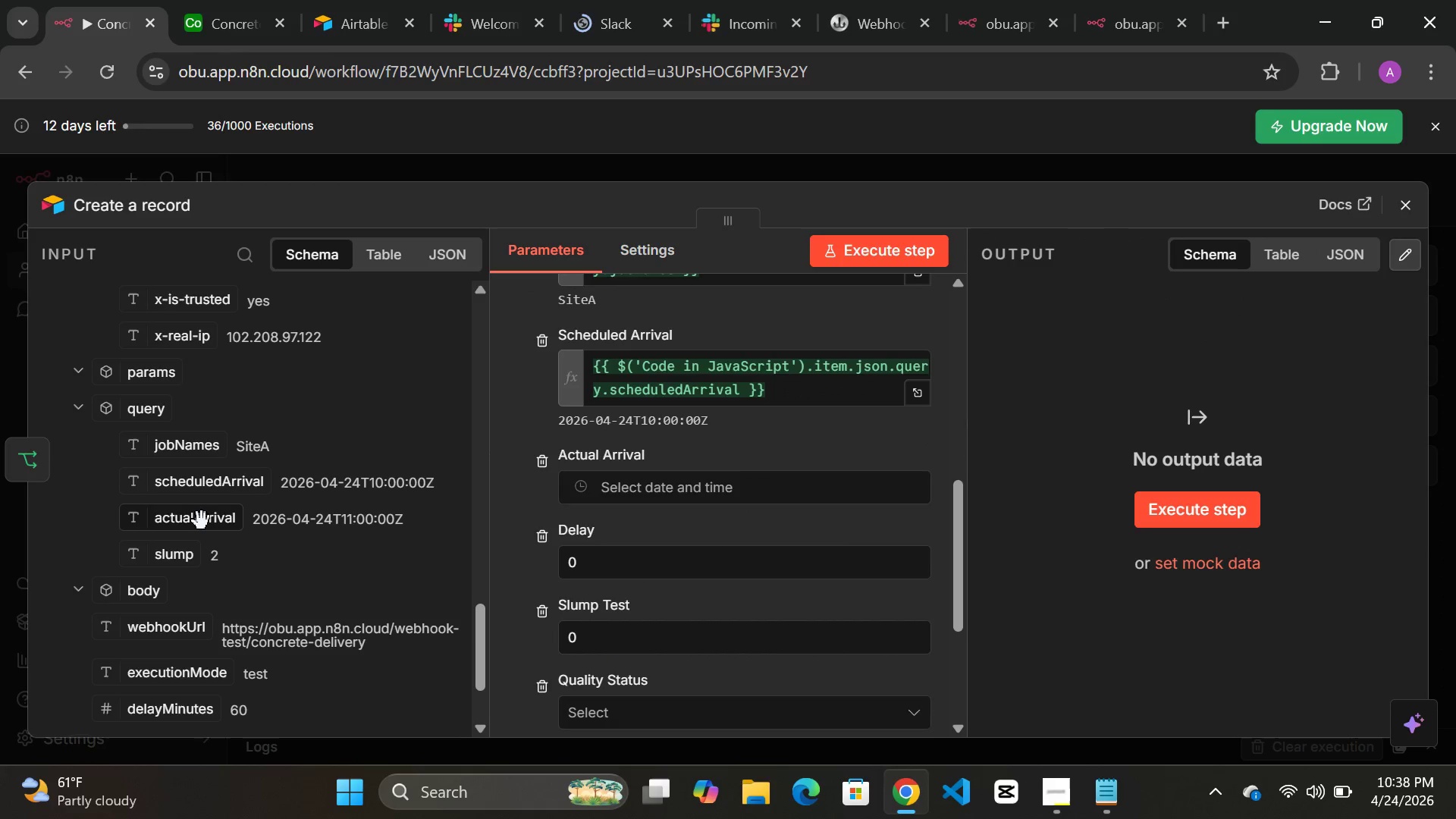 
left_click_drag(start_coordinate=[201, 521], to_coordinate=[679, 501])
 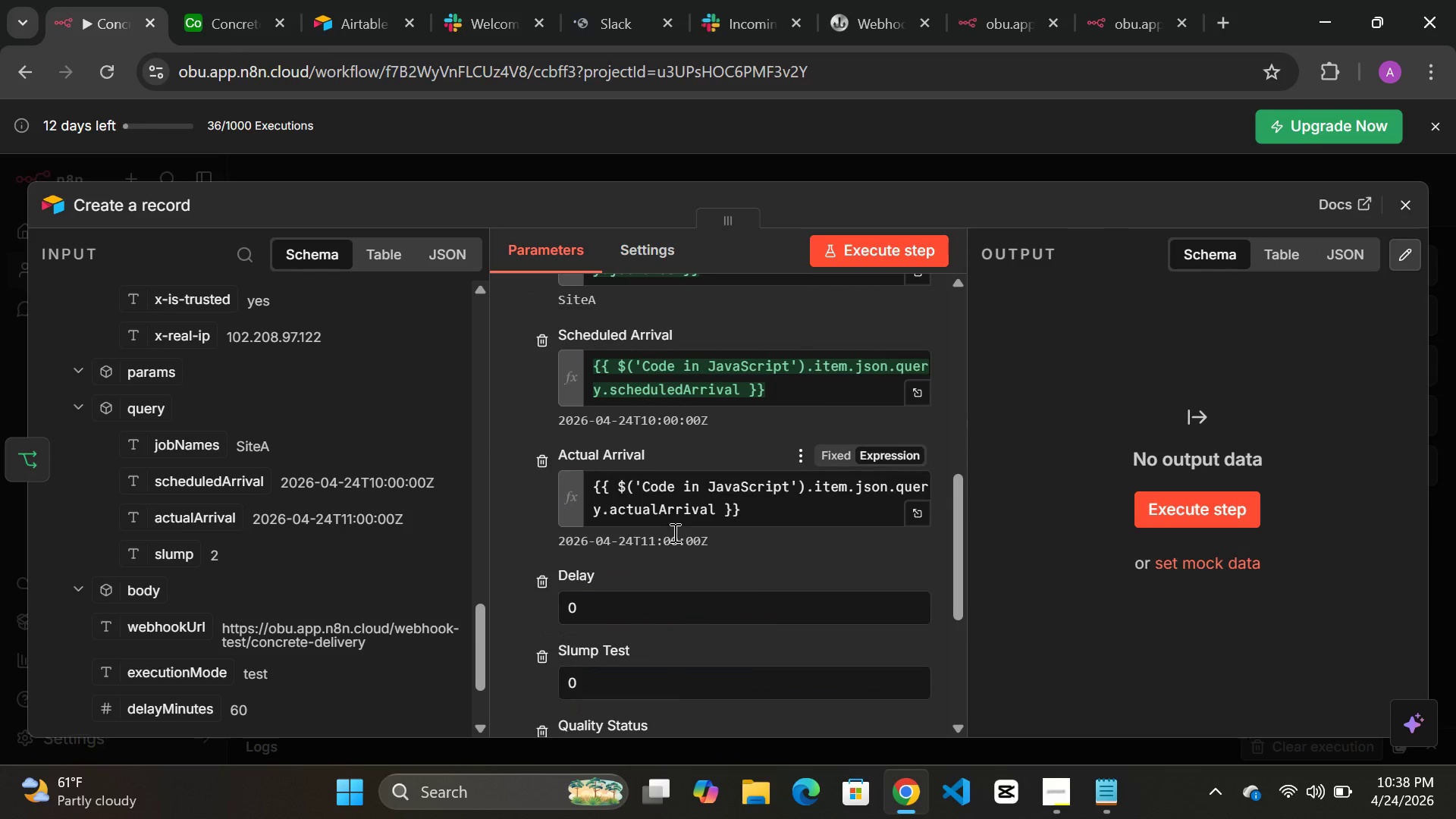 
scroll: coordinate [228, 587], scroll_direction: down, amount: 3.0
 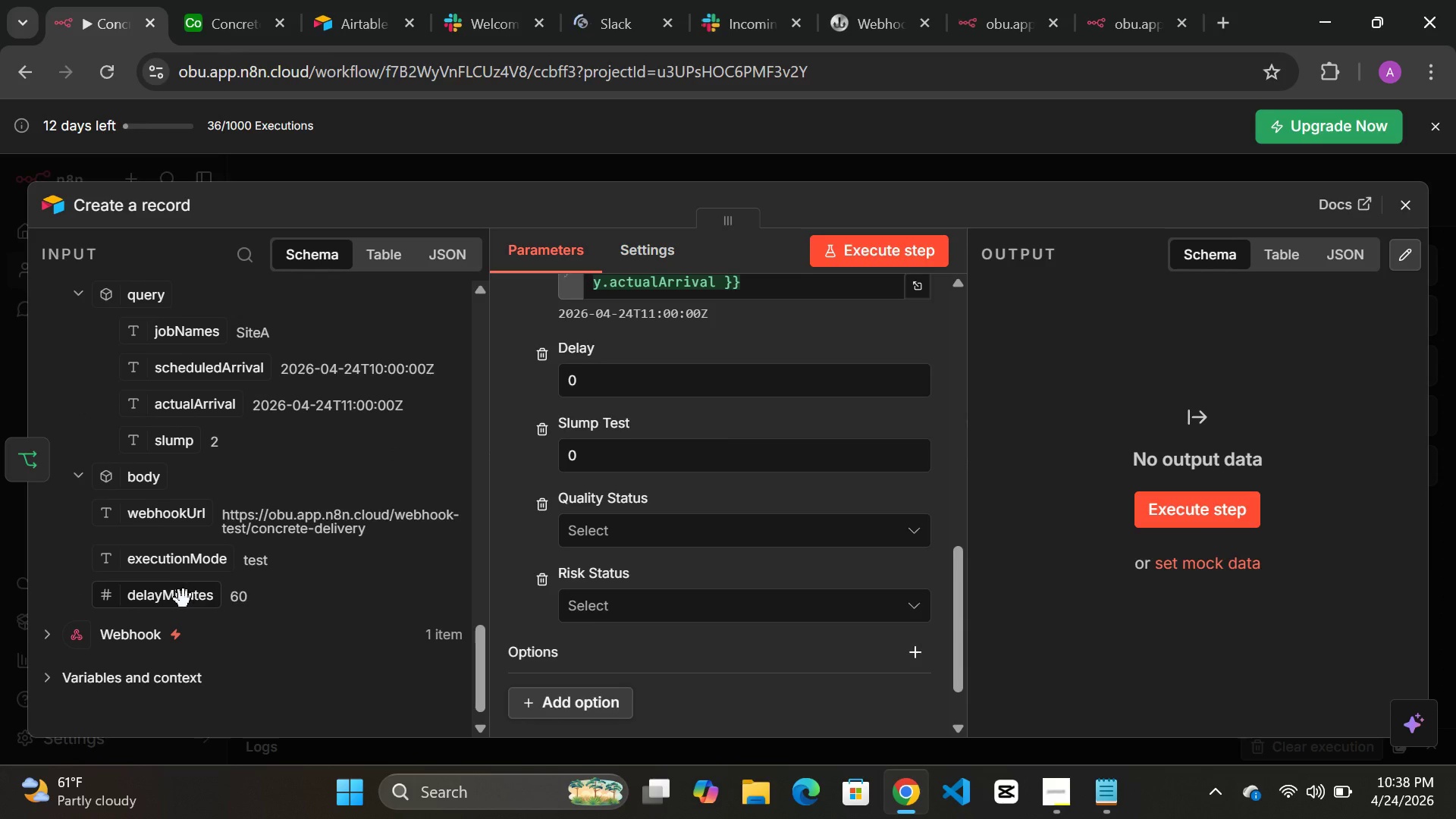 
left_click_drag(start_coordinate=[180, 599], to_coordinate=[645, 372])
 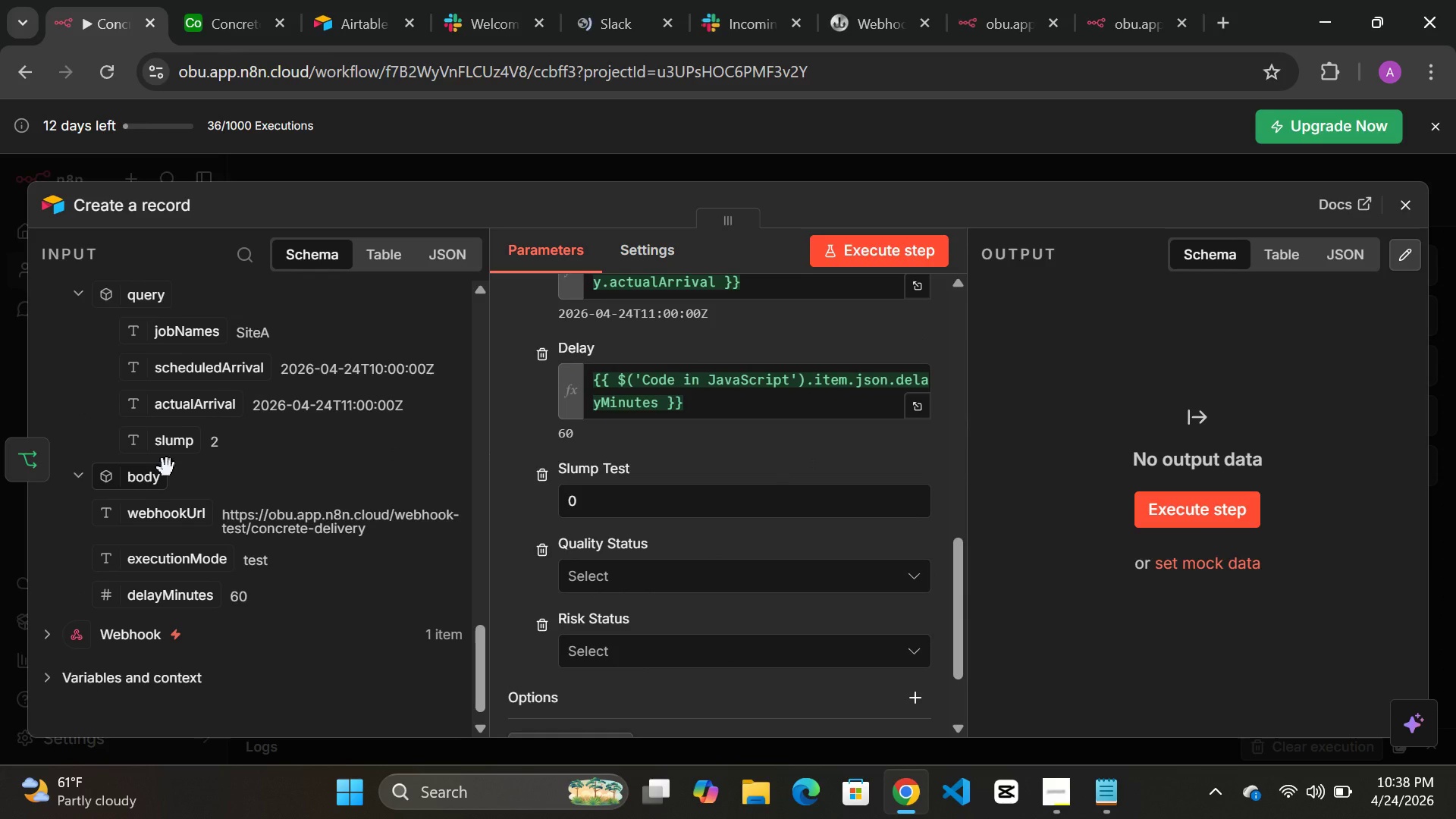 
left_click_drag(start_coordinate=[179, 445], to_coordinate=[633, 511])
 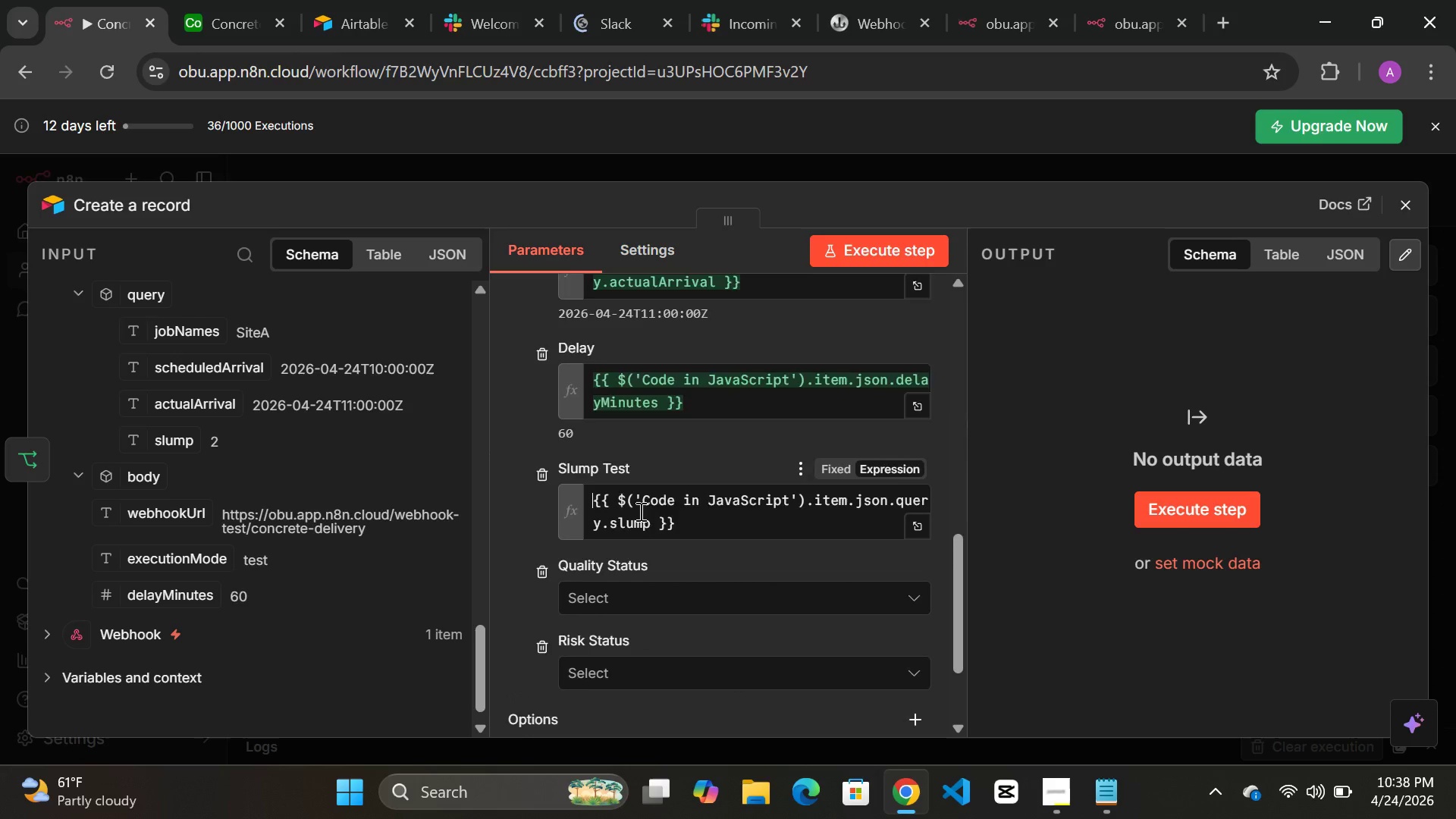 
scroll: coordinate [639, 511], scroll_direction: down, amount: 1.0
 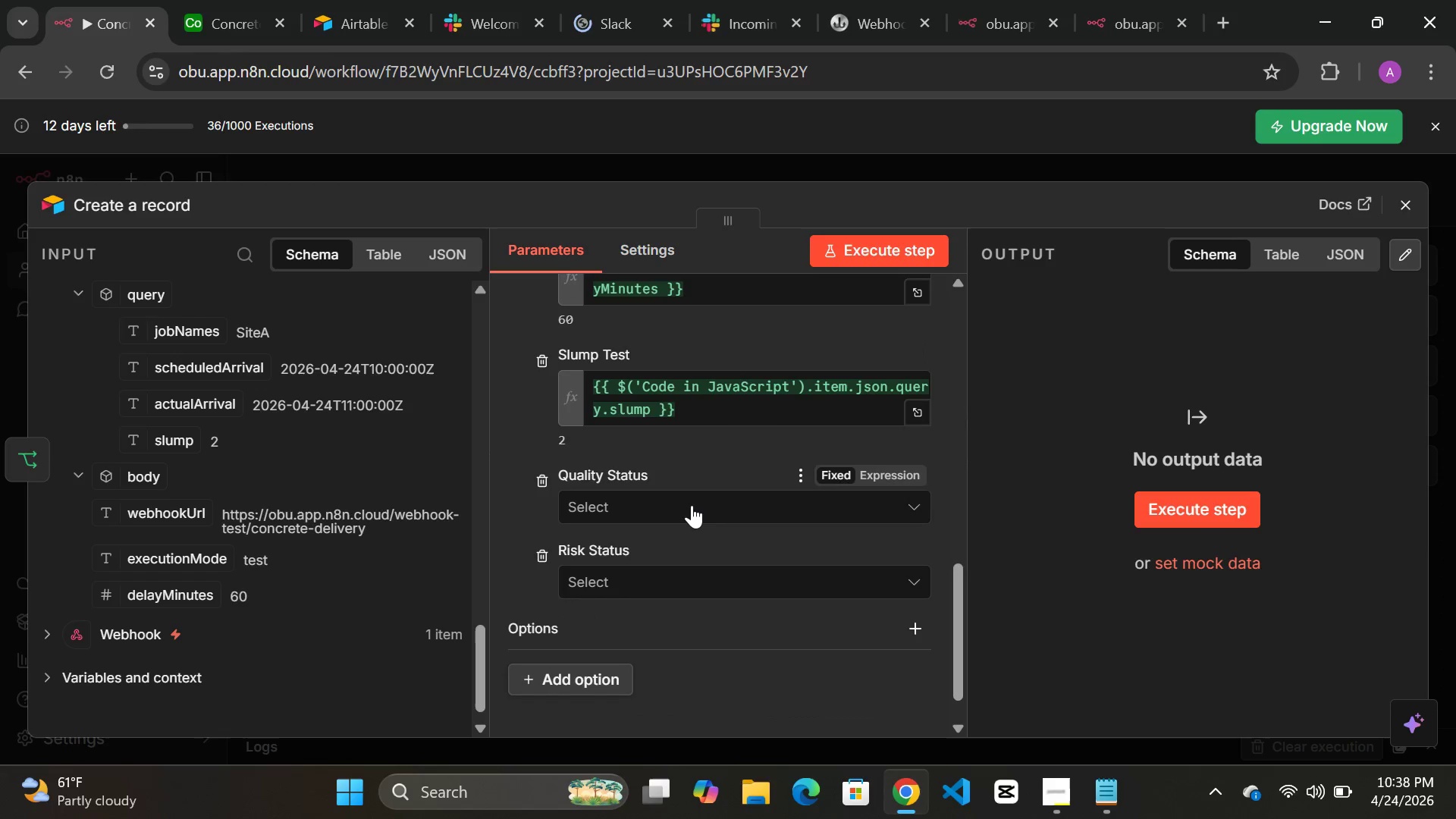 
left_click([692, 505])
 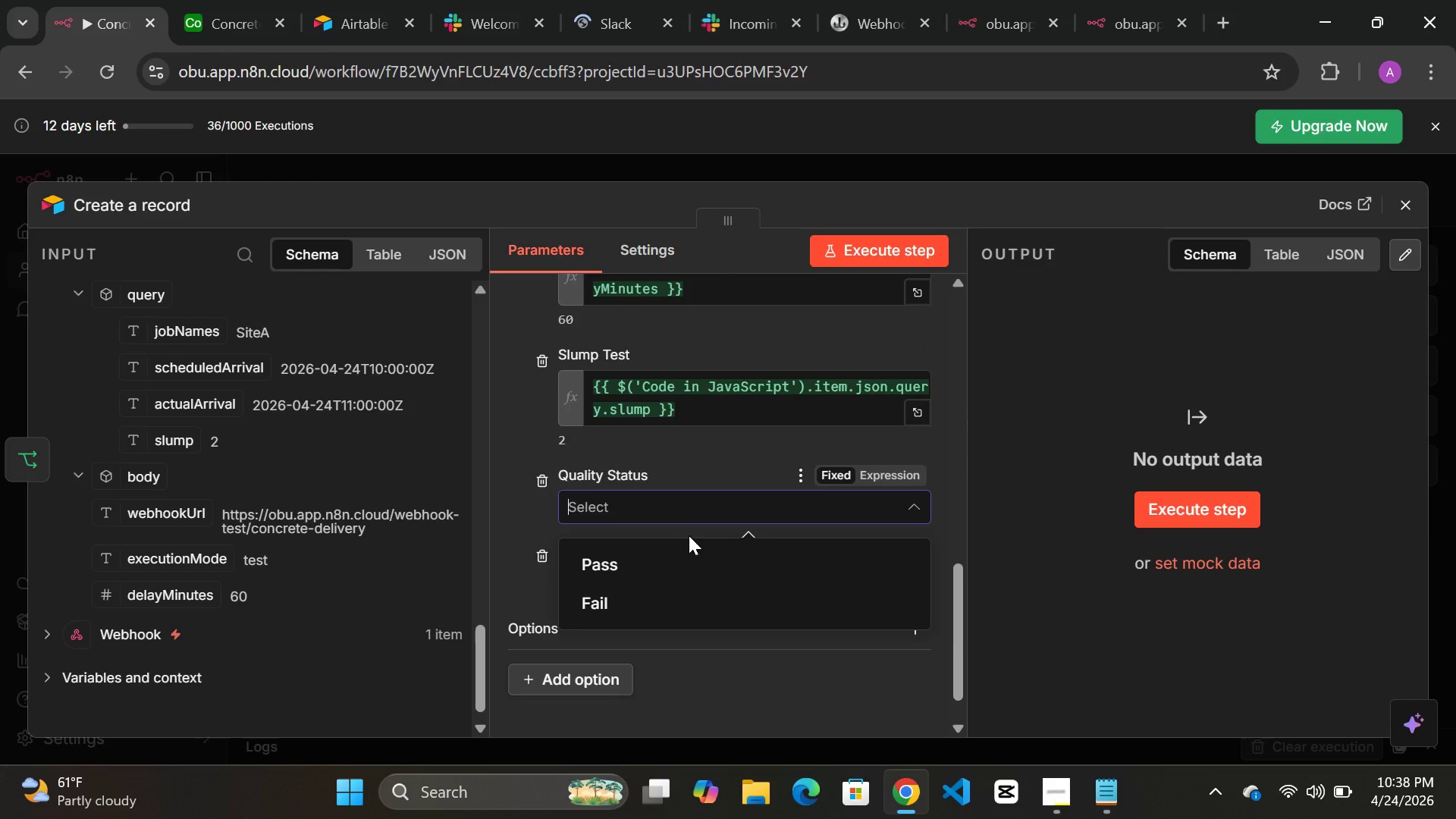 
left_click([664, 557])
 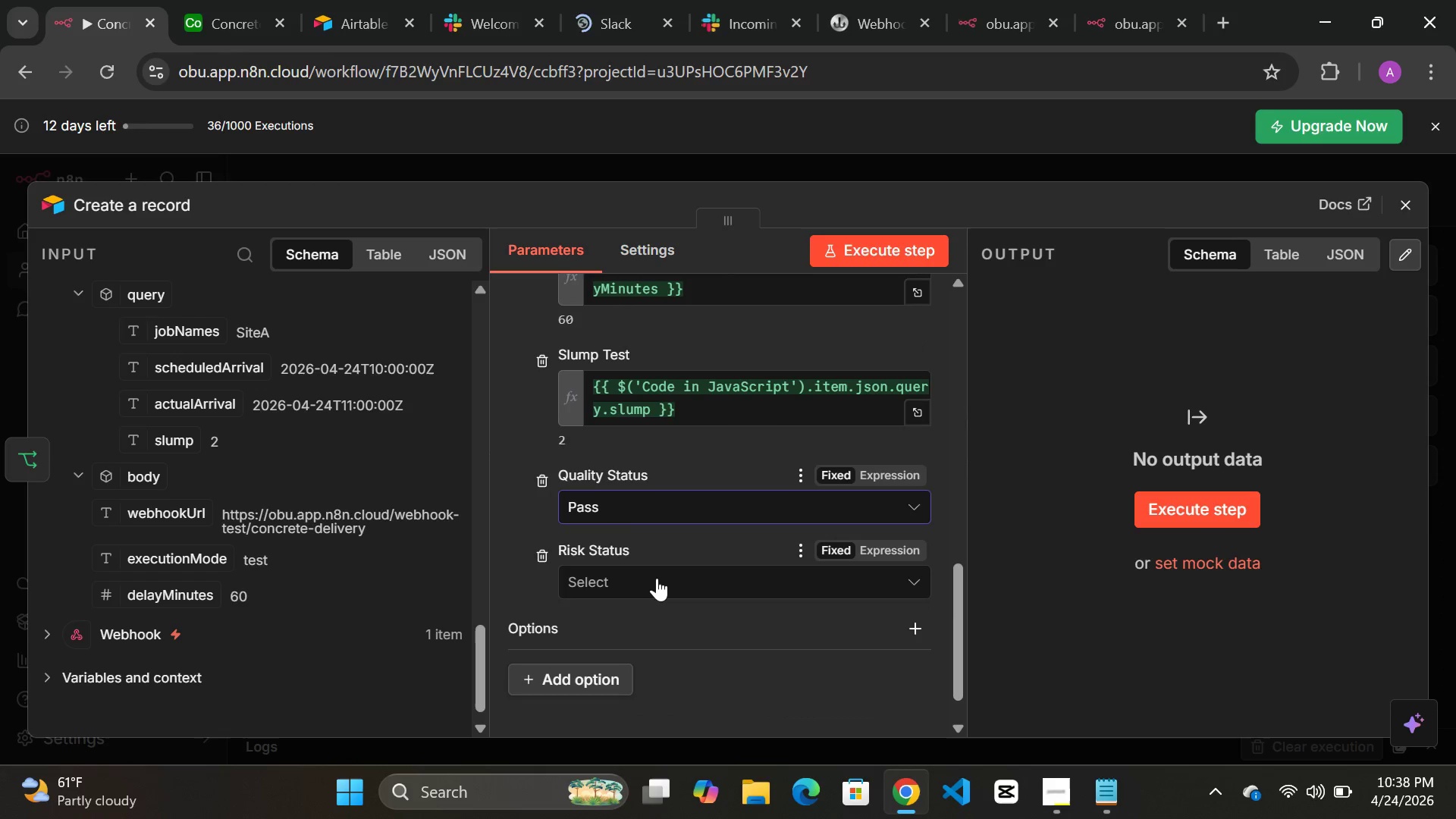 
left_click([657, 577])
 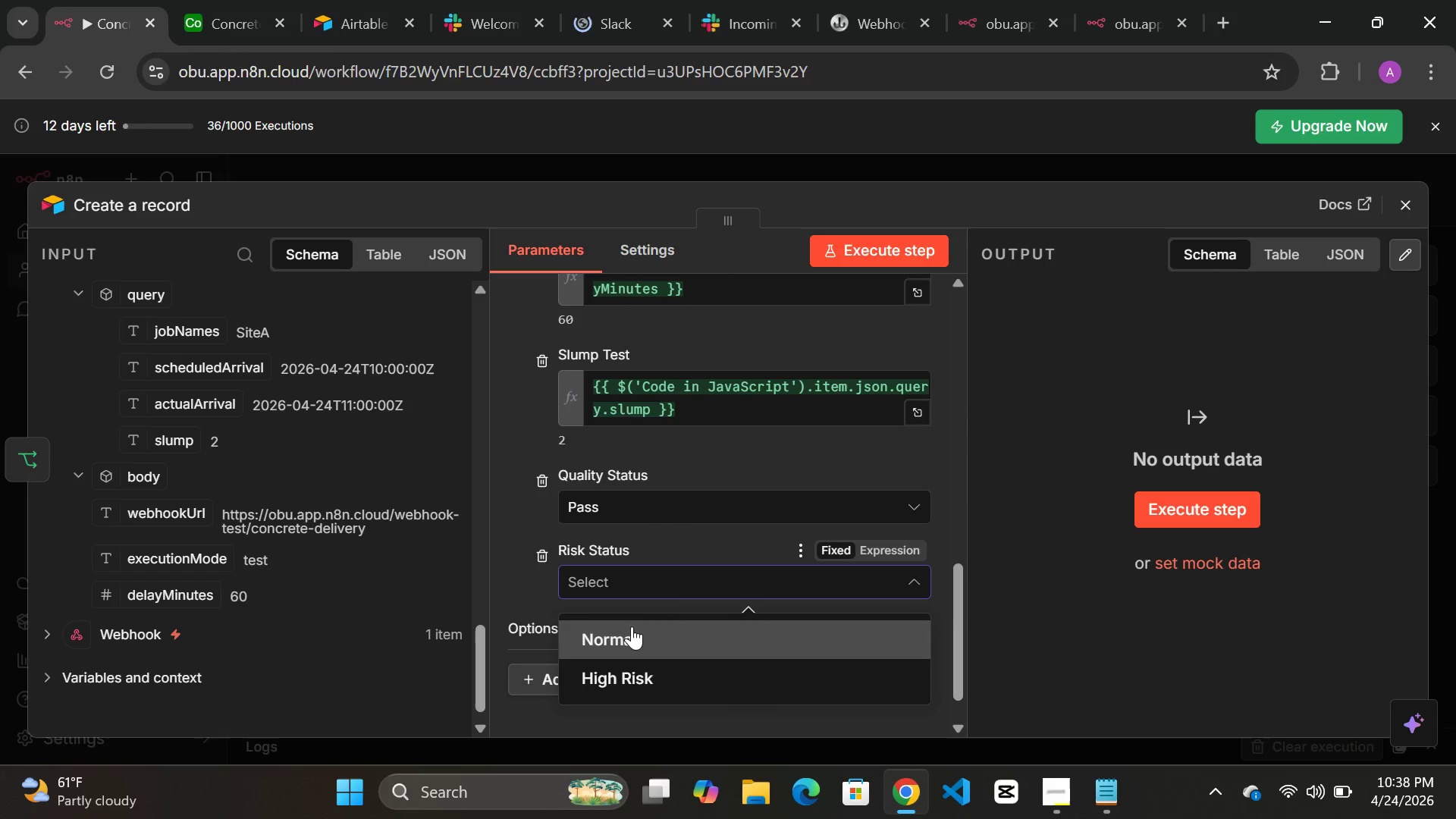 
left_click([621, 631])
 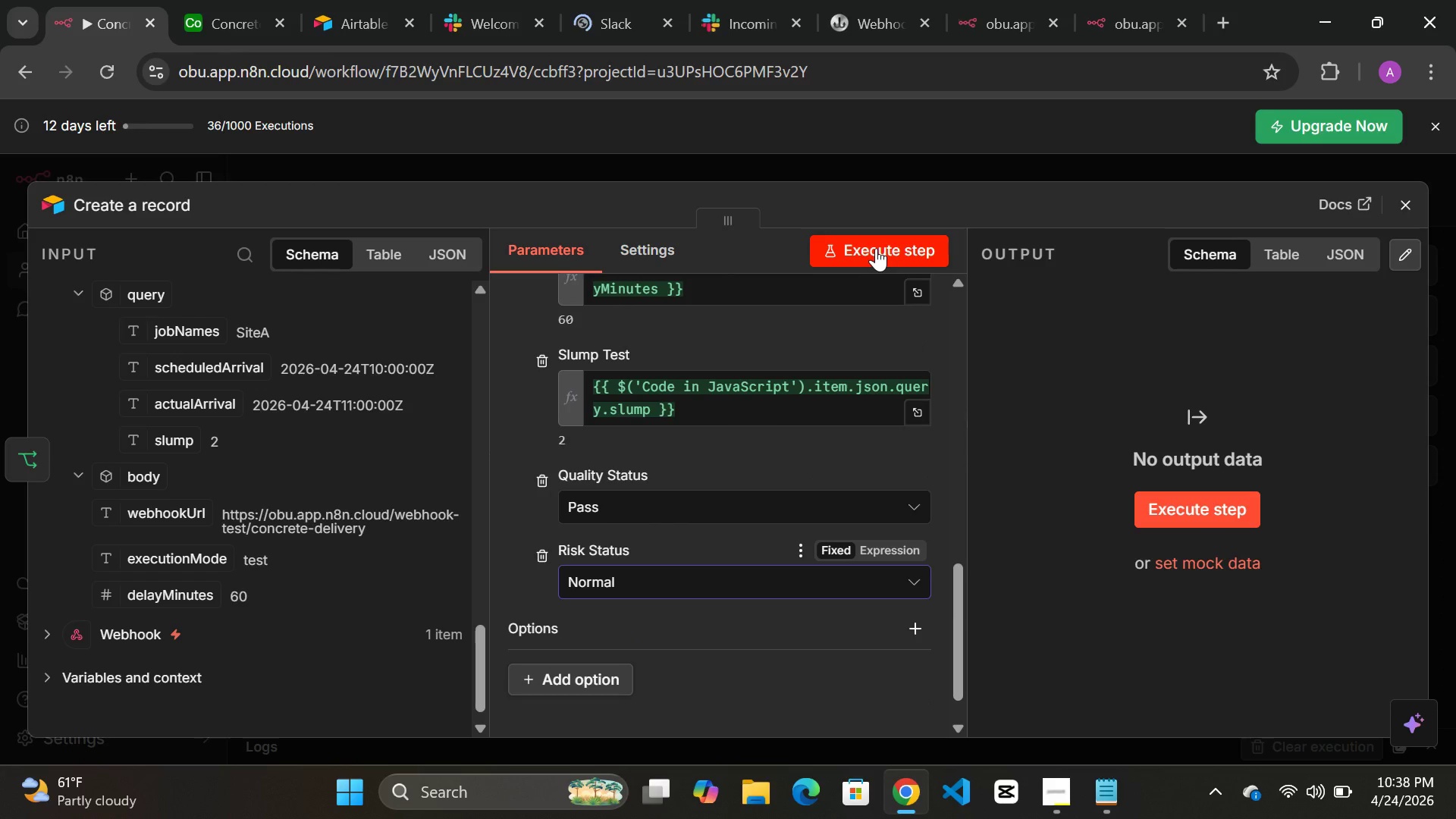 
left_click([871, 249])
 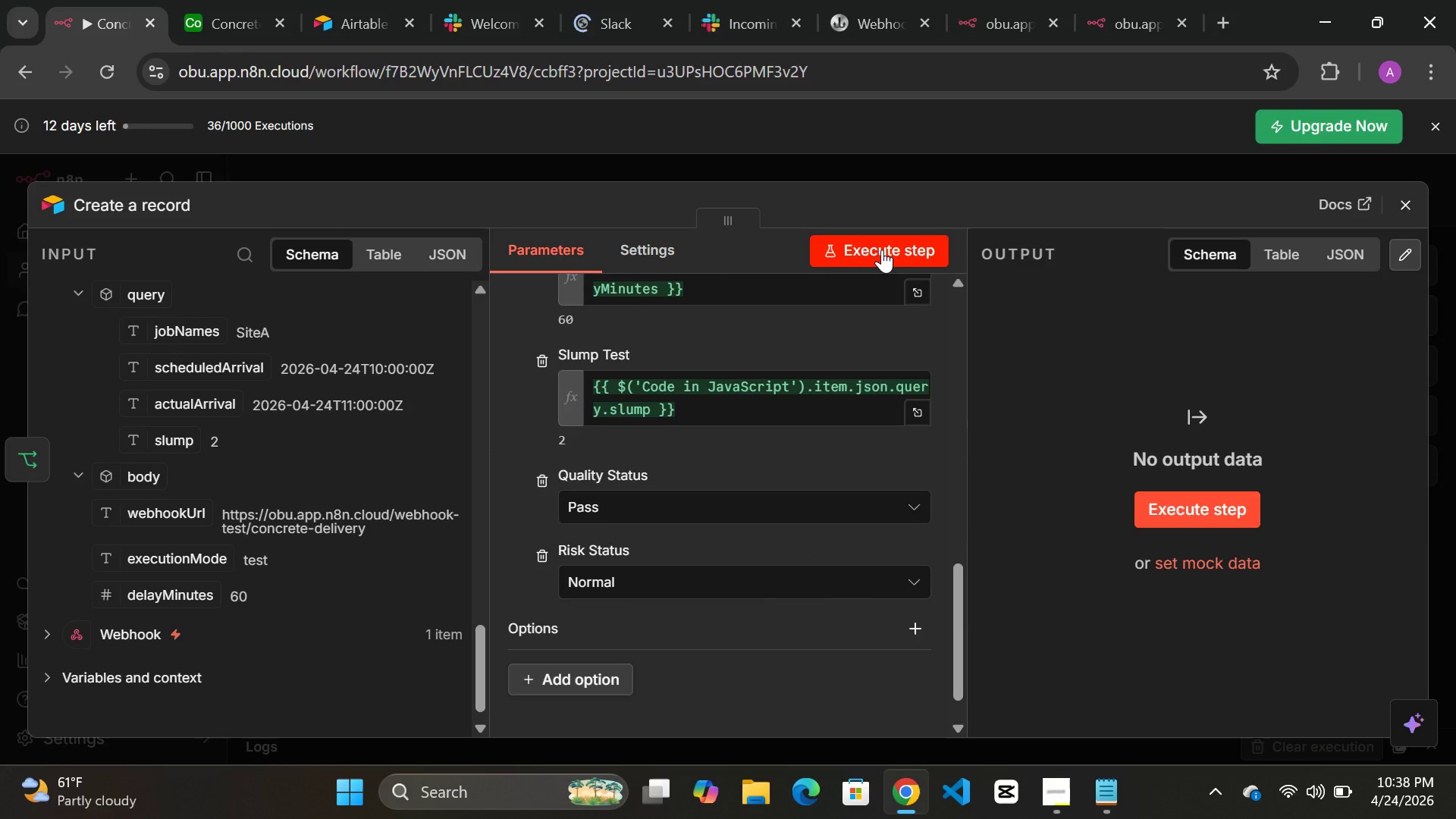 
double_click([882, 249])
 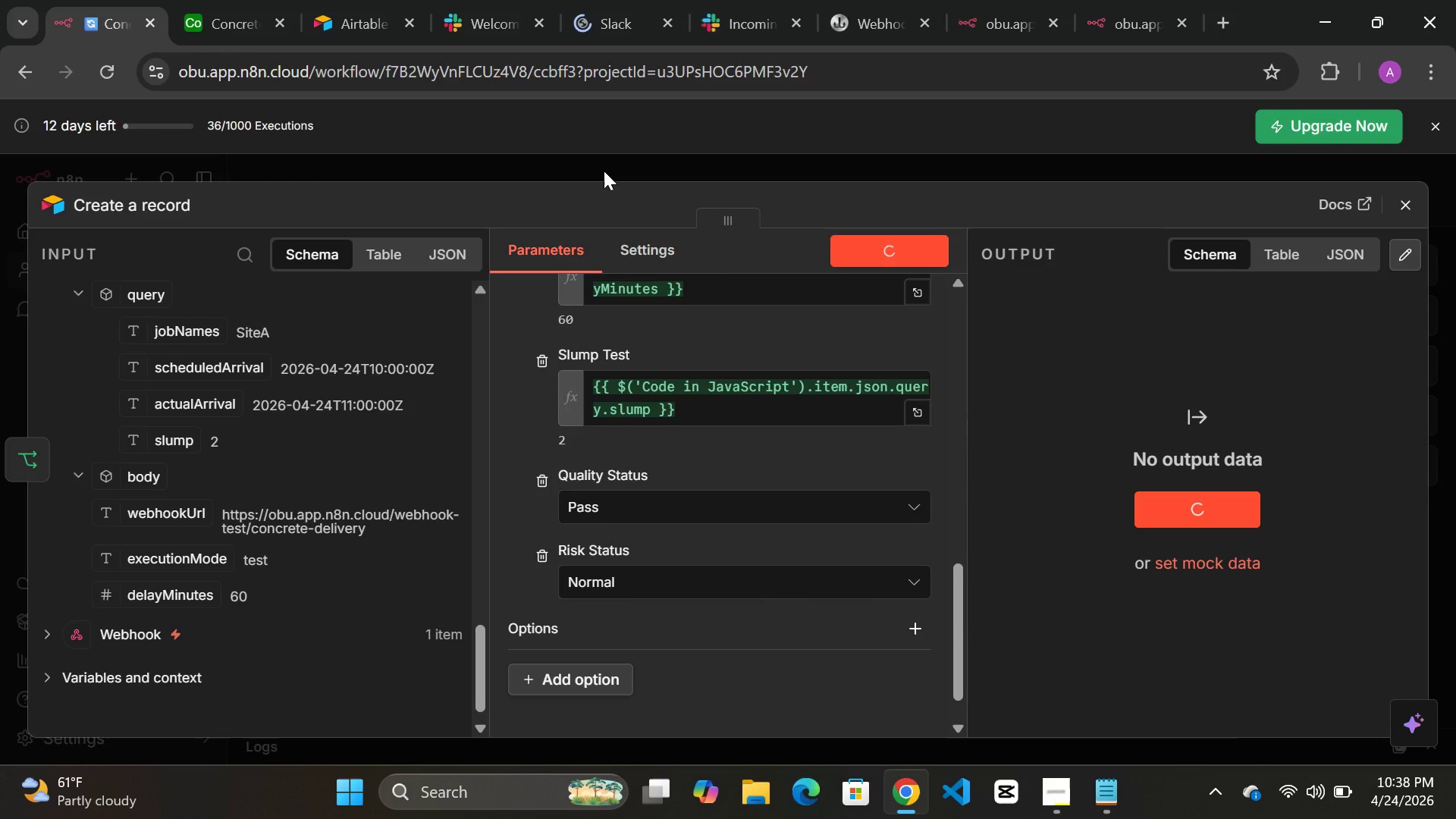 
scroll: coordinate [604, 169], scroll_direction: up, amount: 3.0
 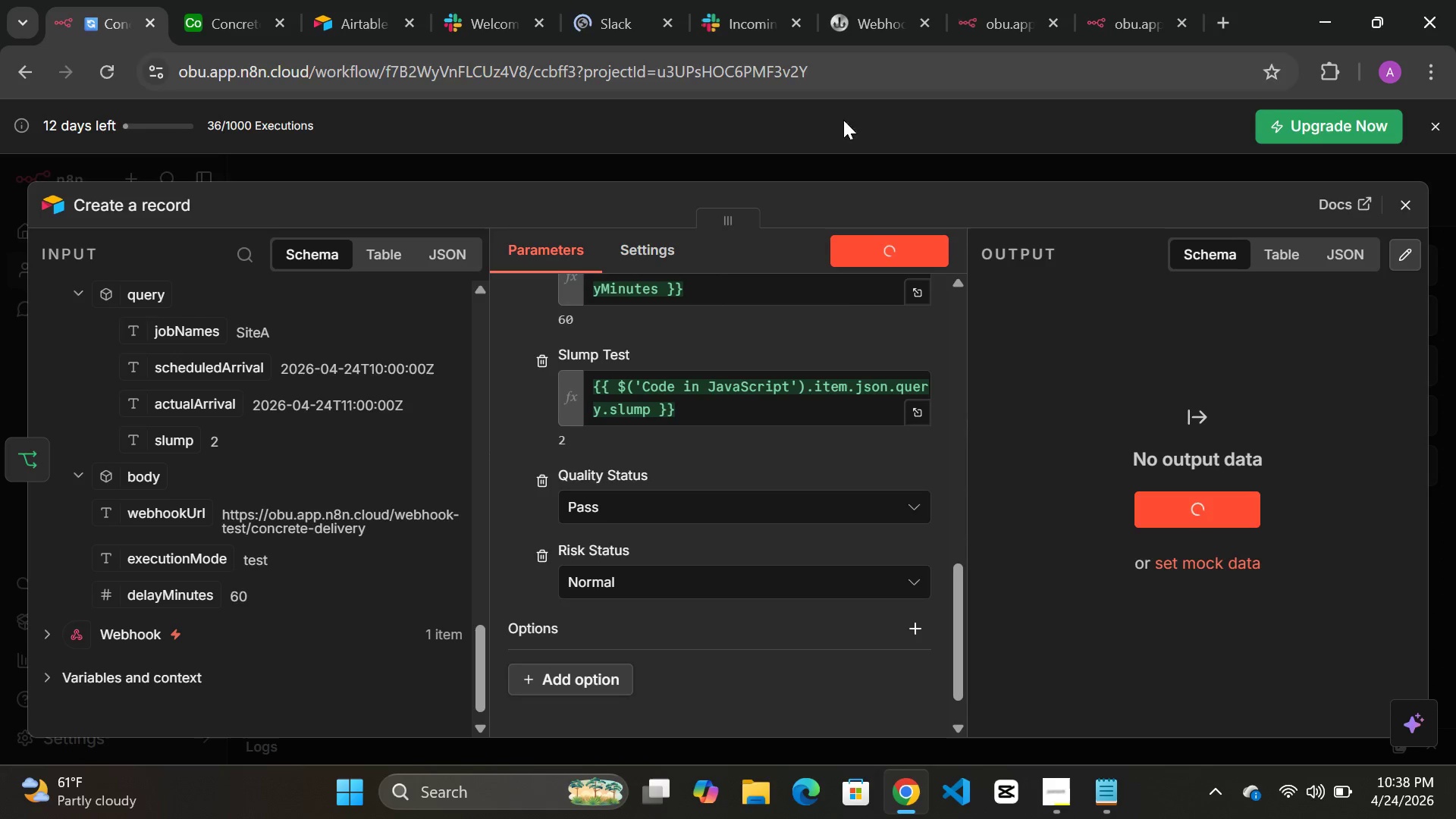 
left_click([1055, 807])